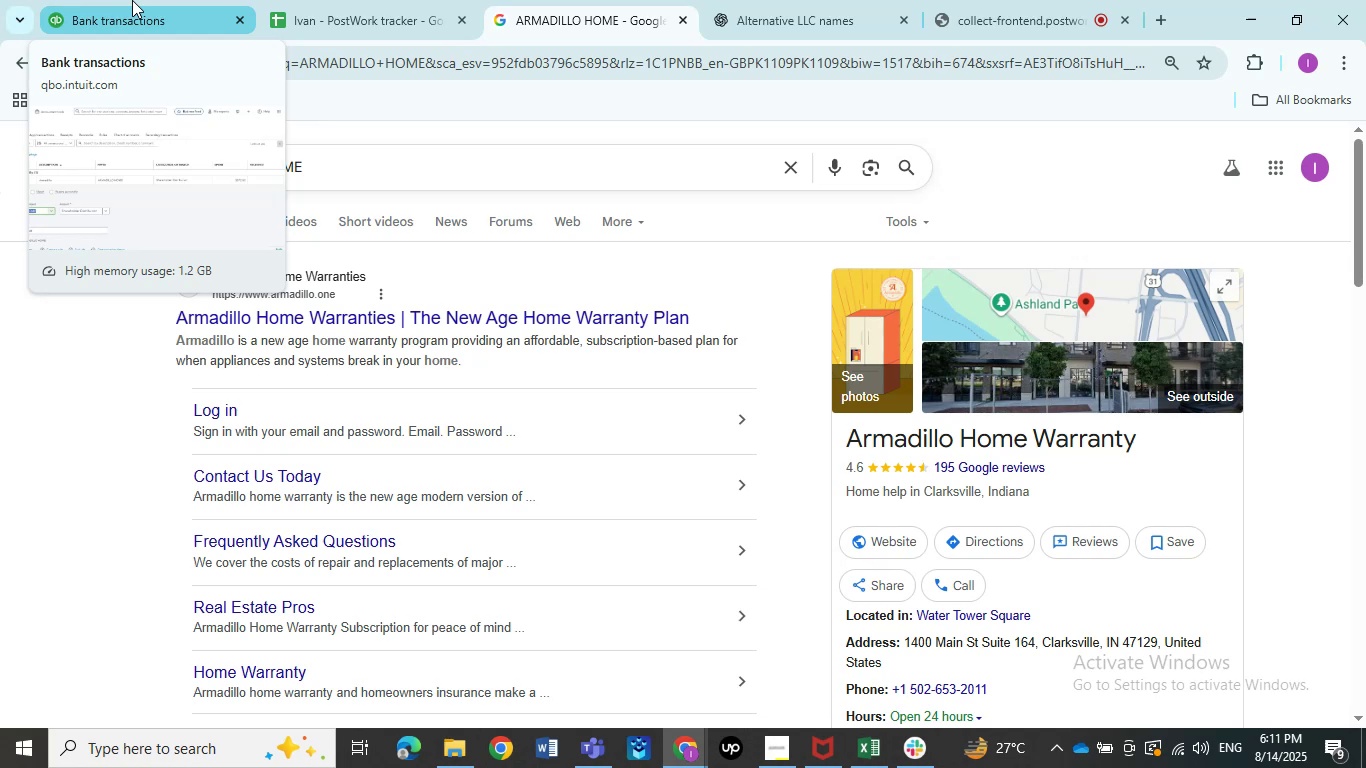 
wait(7.1)
 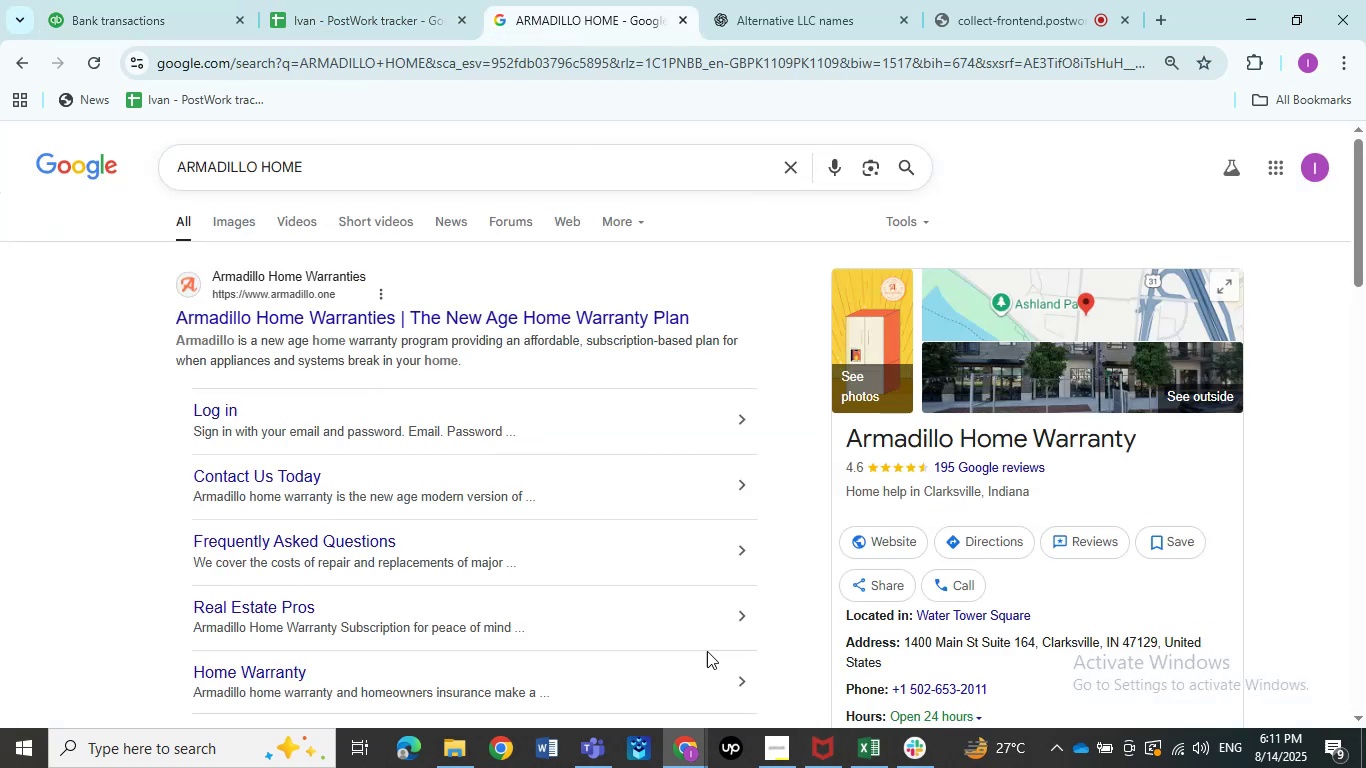 
left_click([132, 0])
 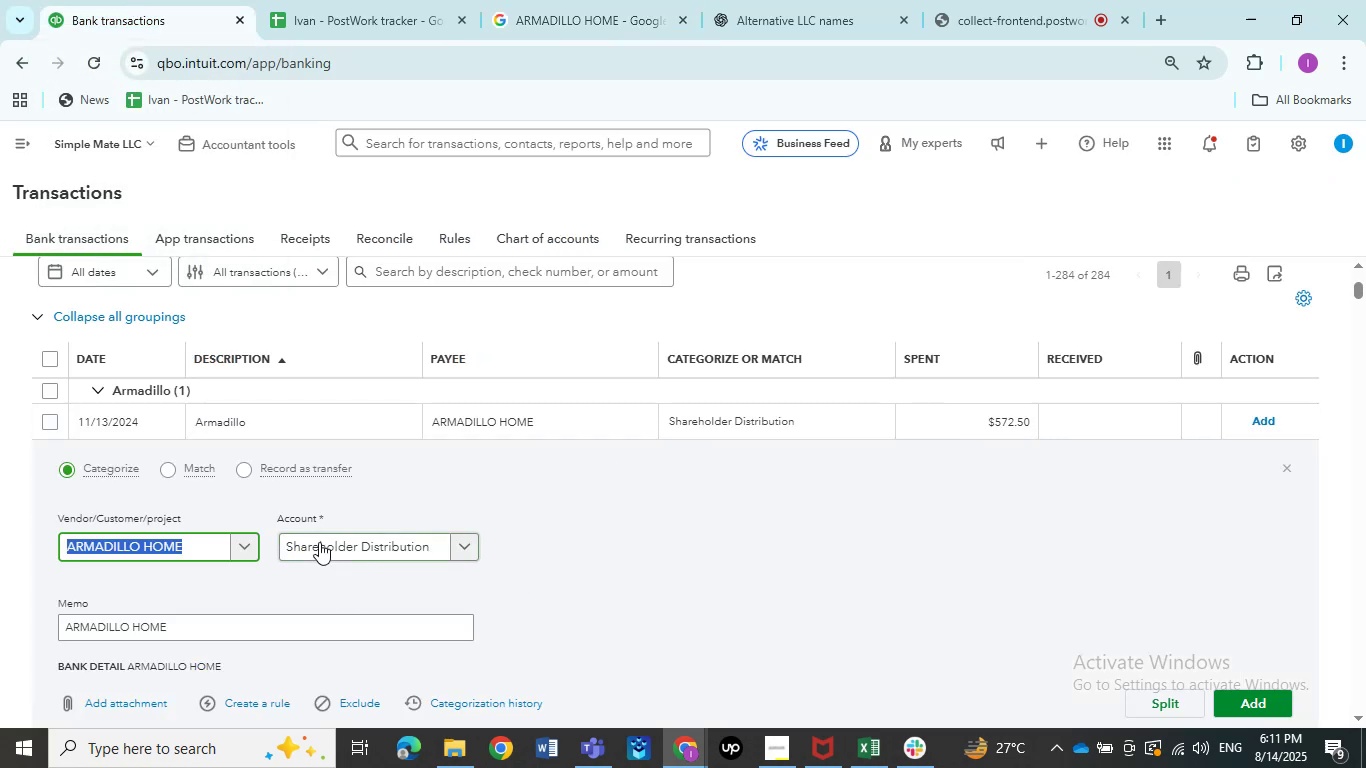 
left_click([319, 542])
 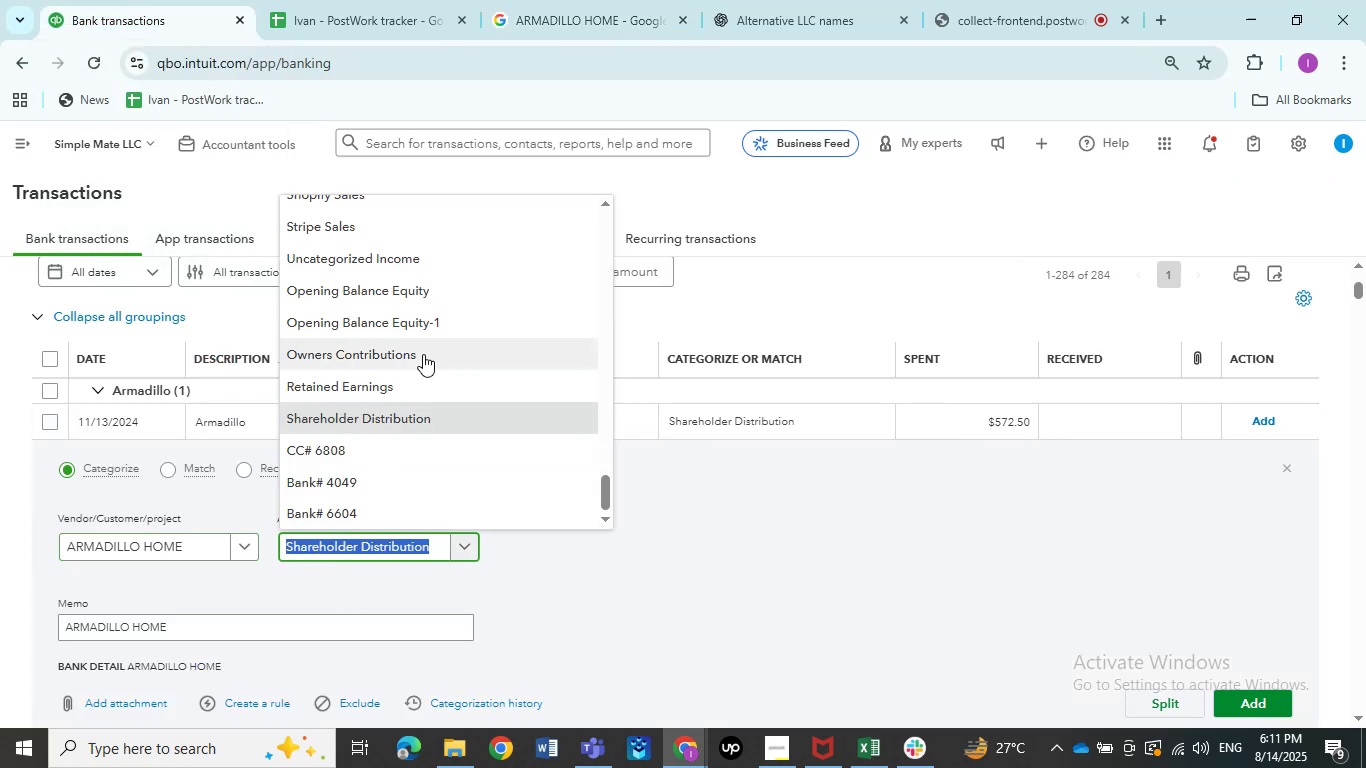 
scroll: coordinate [424, 354], scroll_direction: up, amount: 5.0
 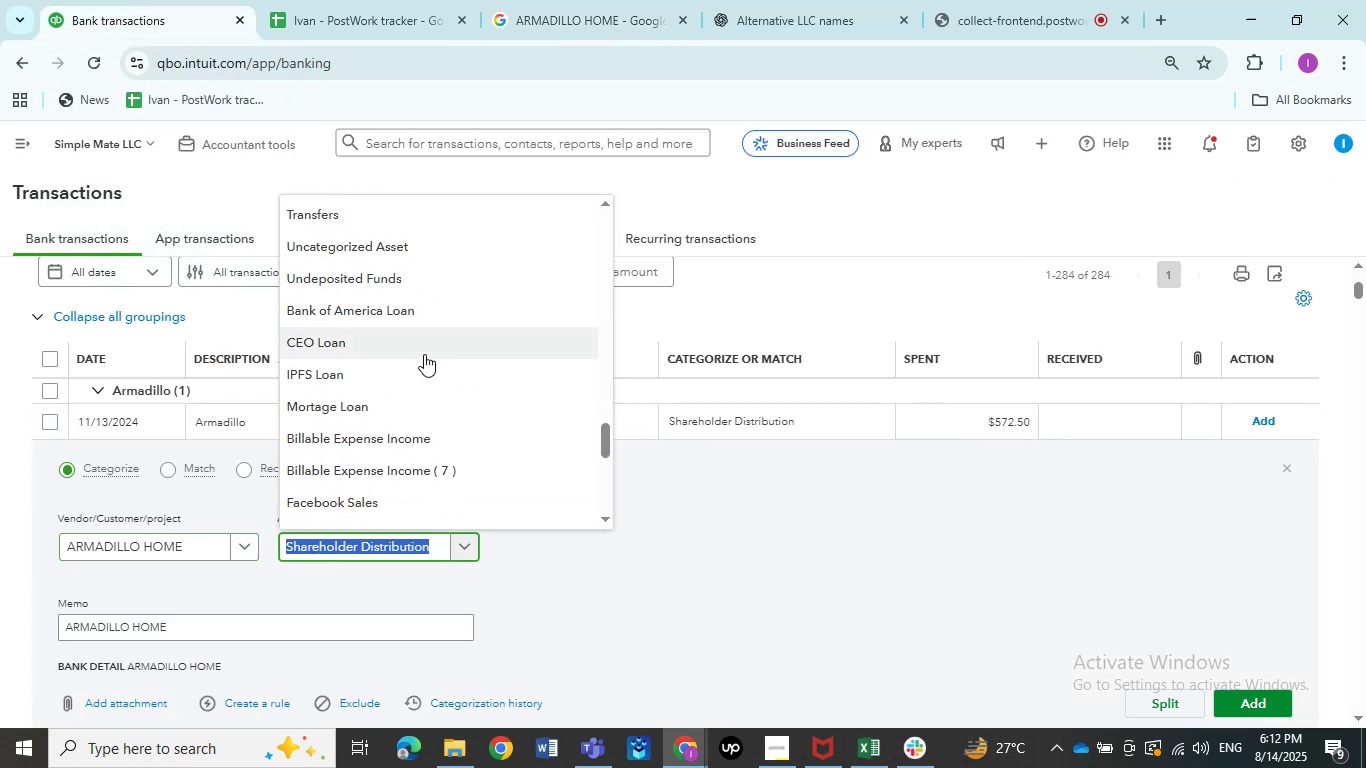 
type(supplie)
 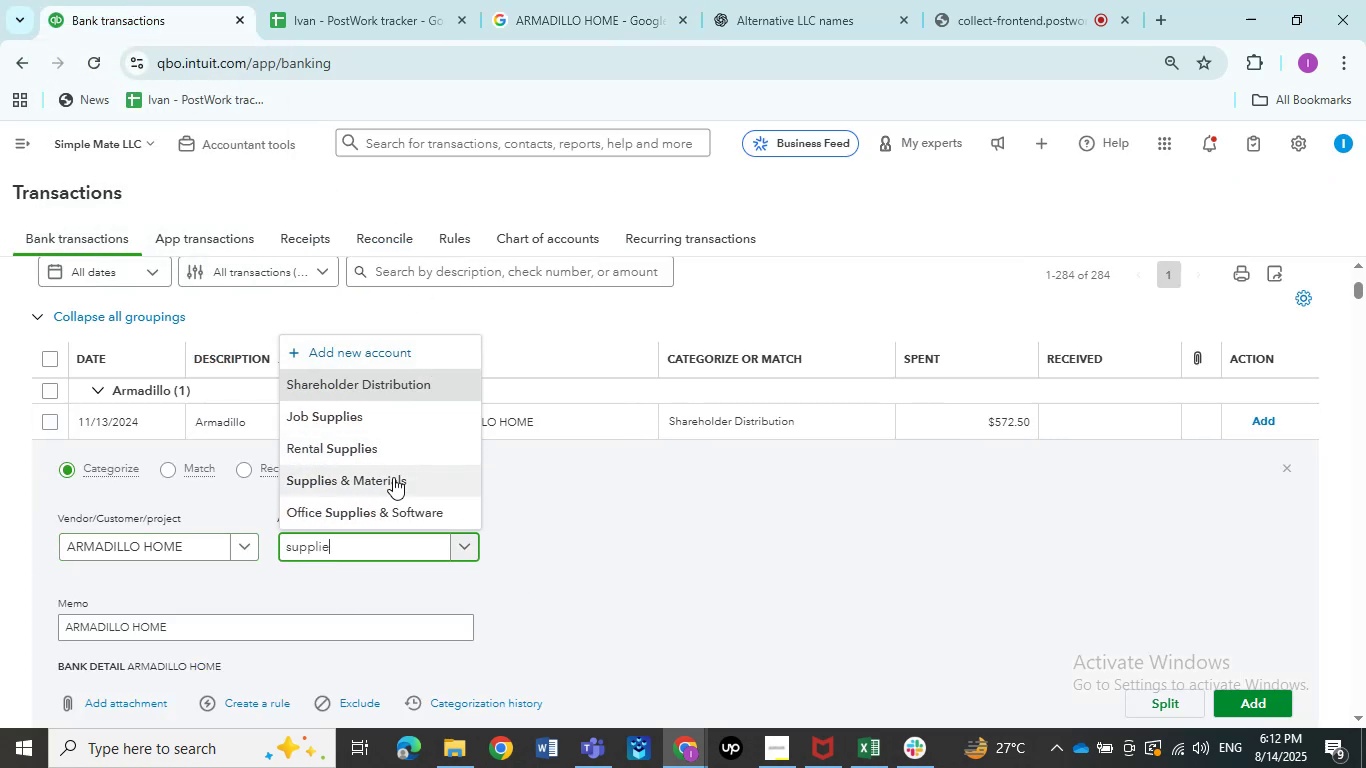 
left_click([393, 477])
 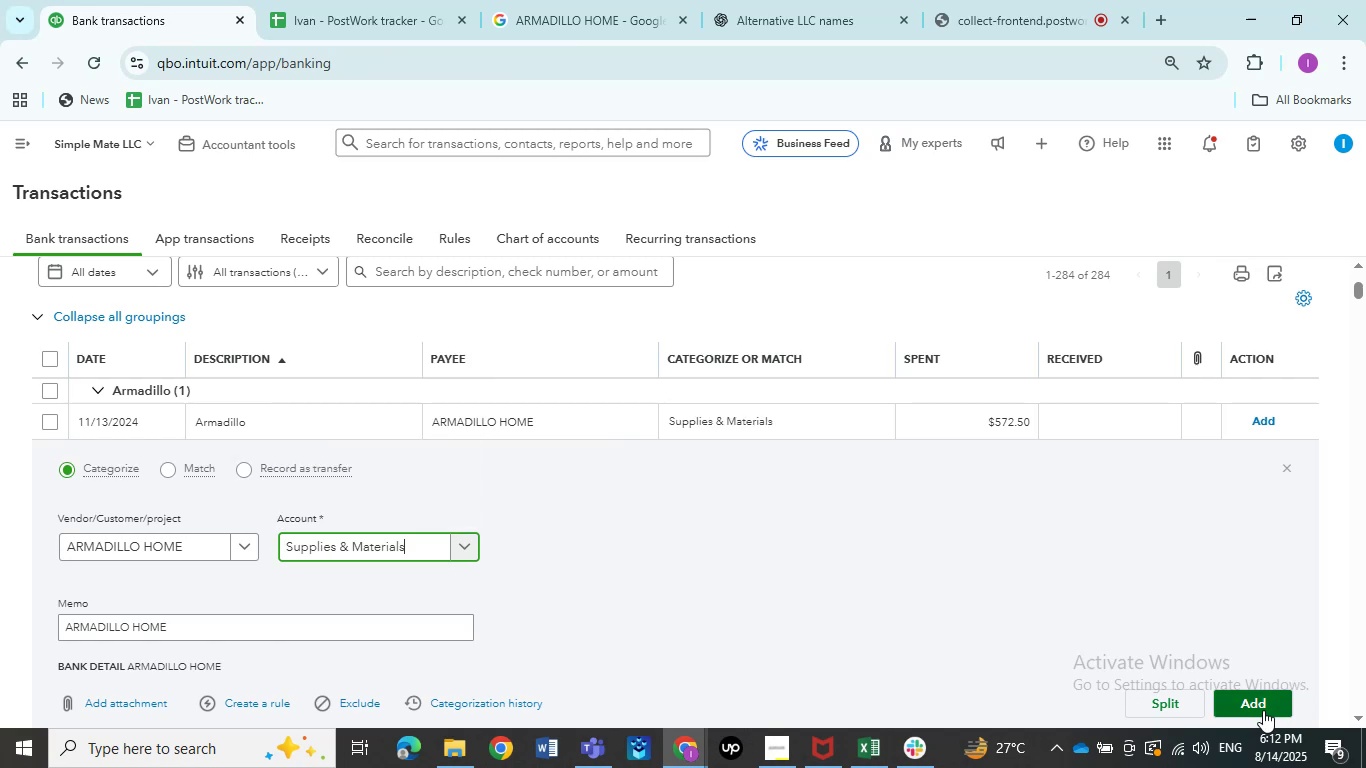 
left_click([1263, 710])
 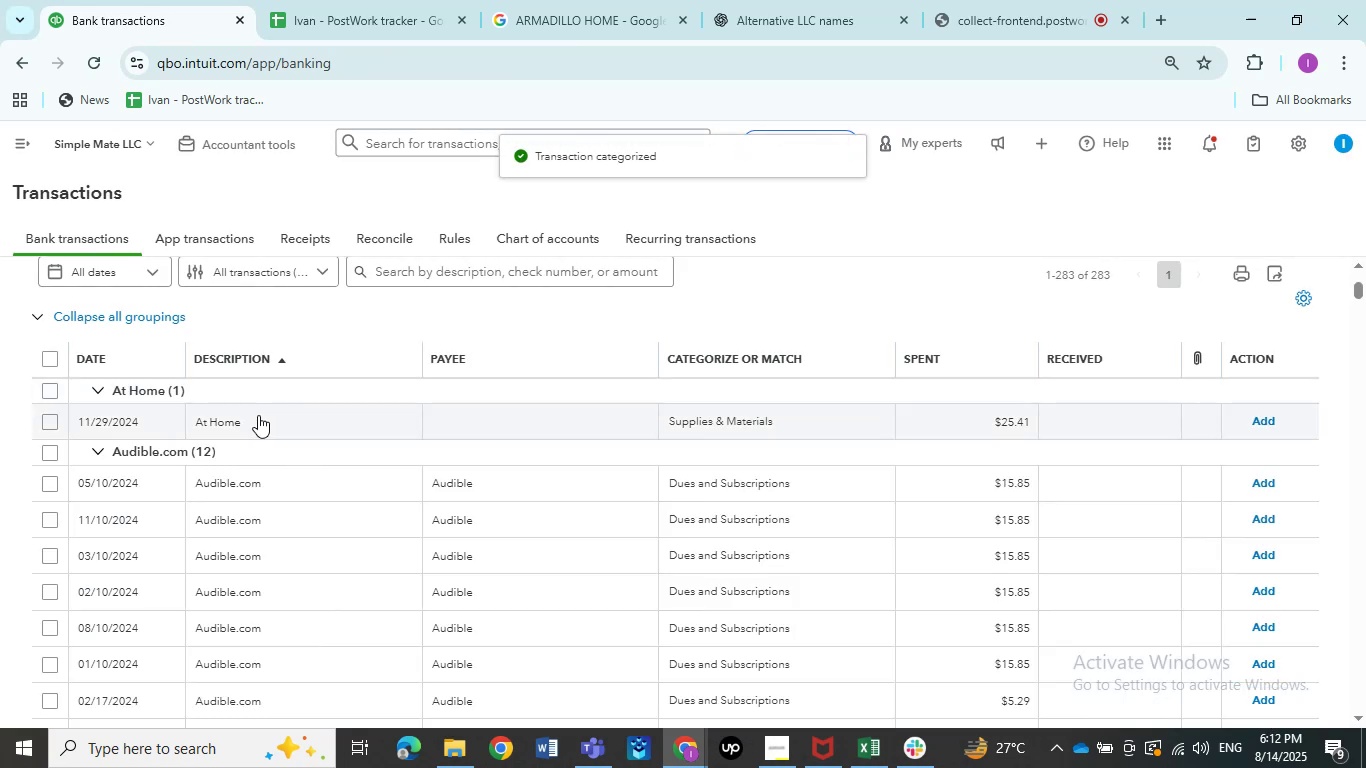 
wait(7.5)
 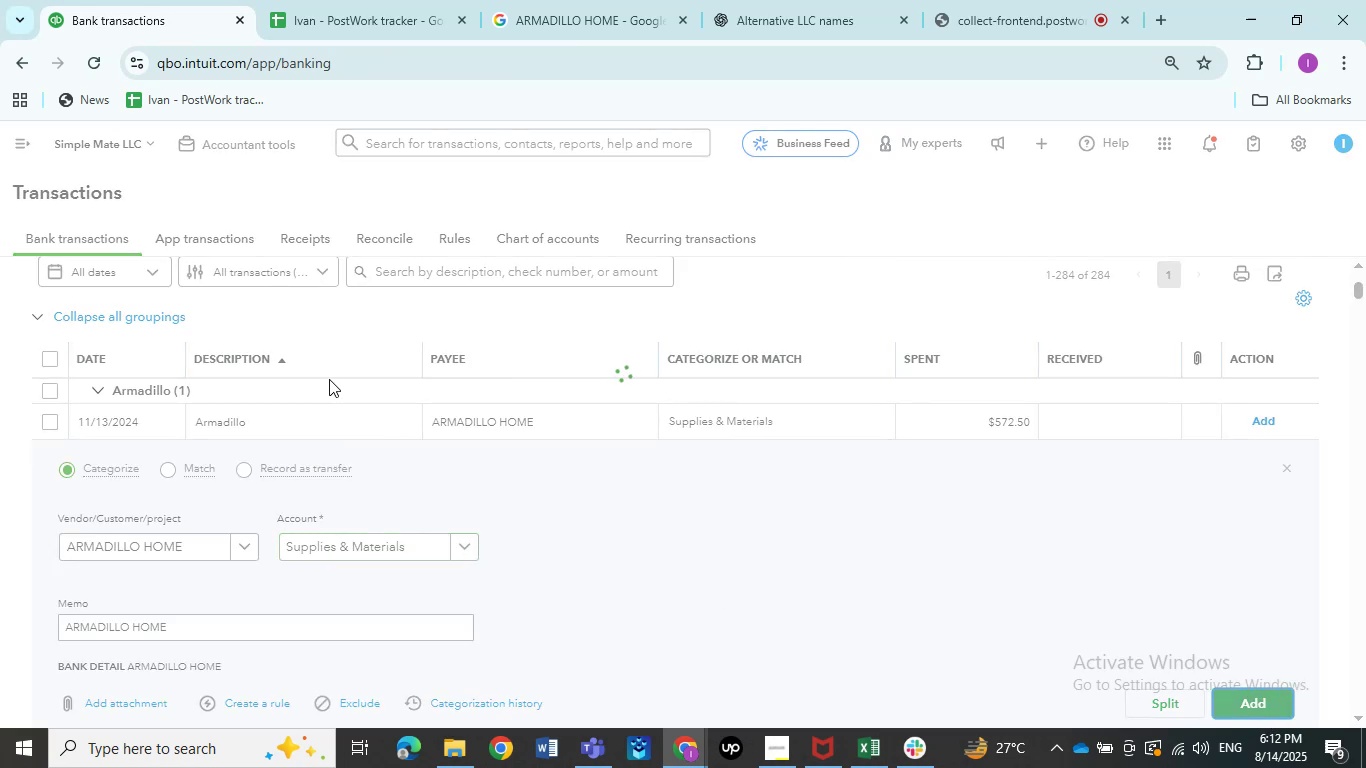 
left_click([258, 415])
 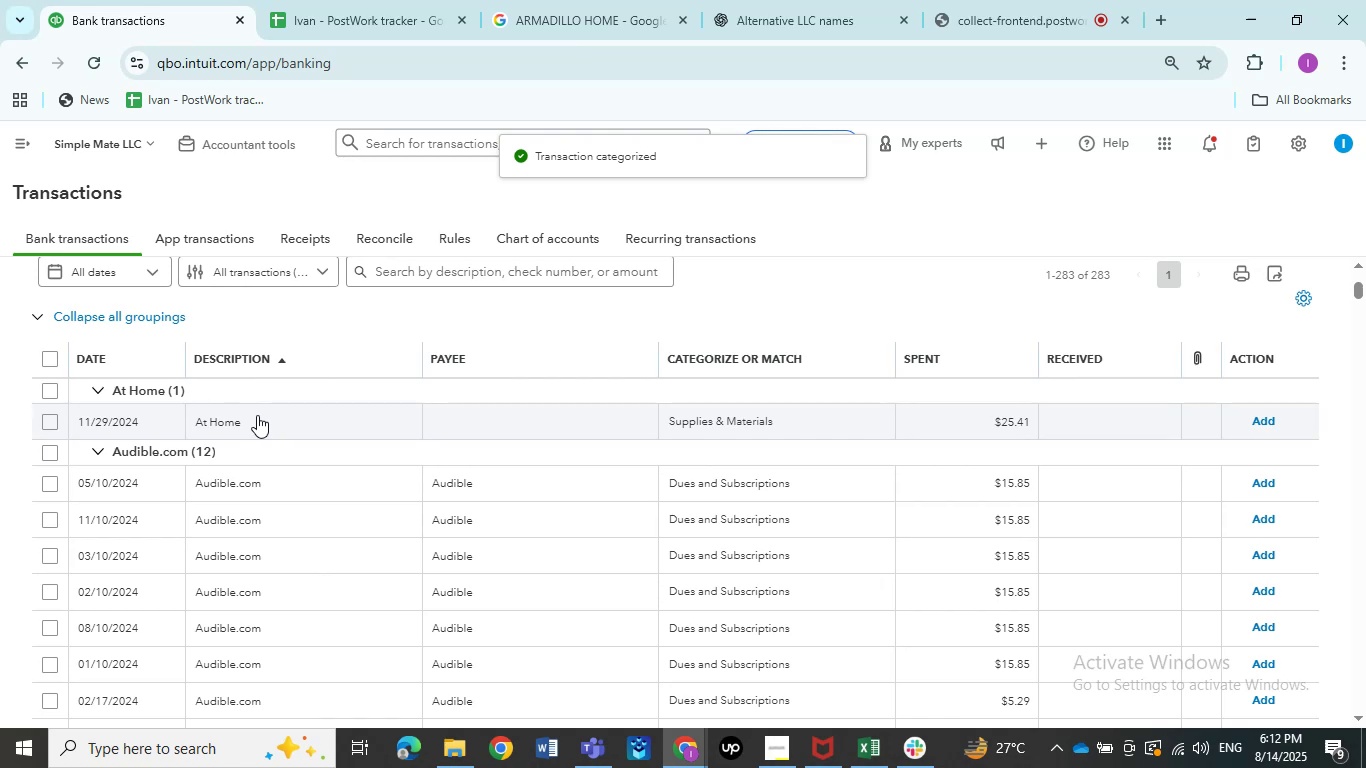 
wait(9.14)
 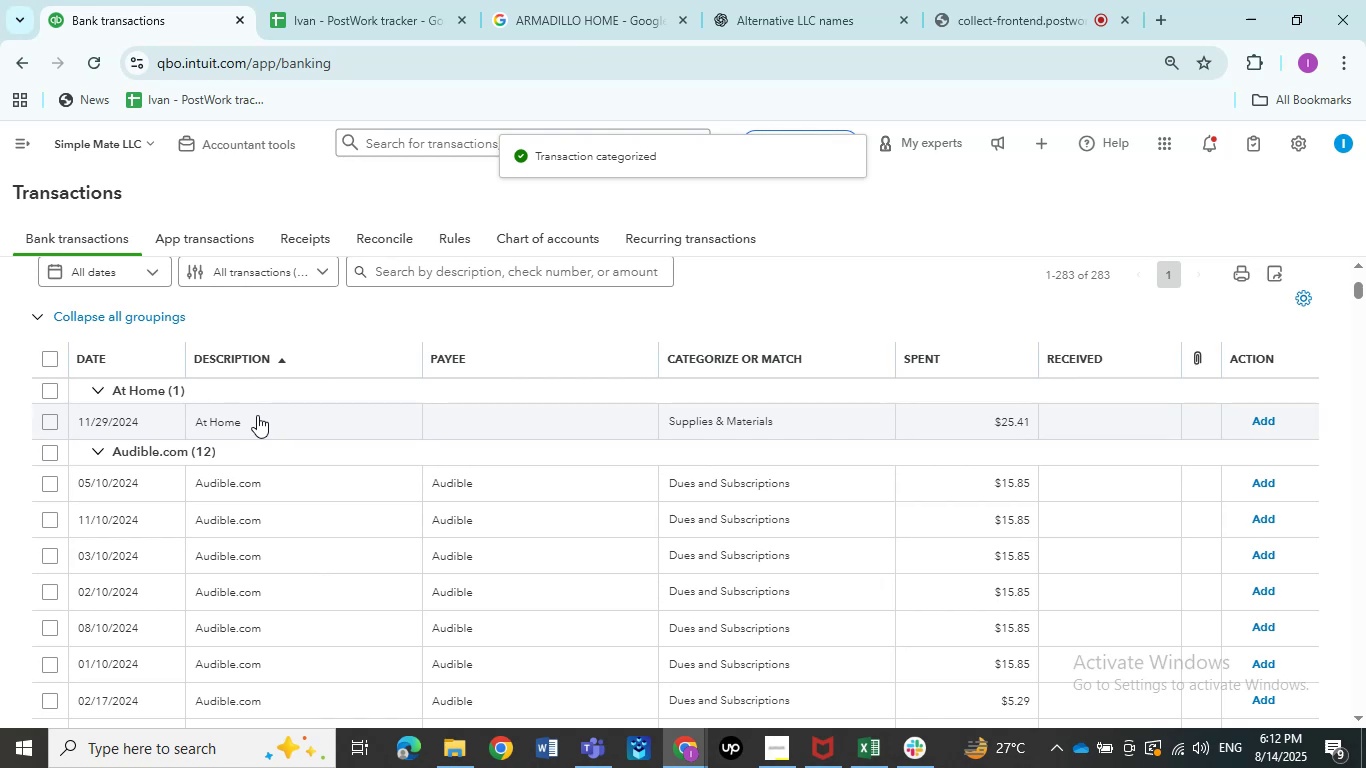 
left_click_drag(start_coordinate=[152, 655], to_coordinate=[0, 644])
 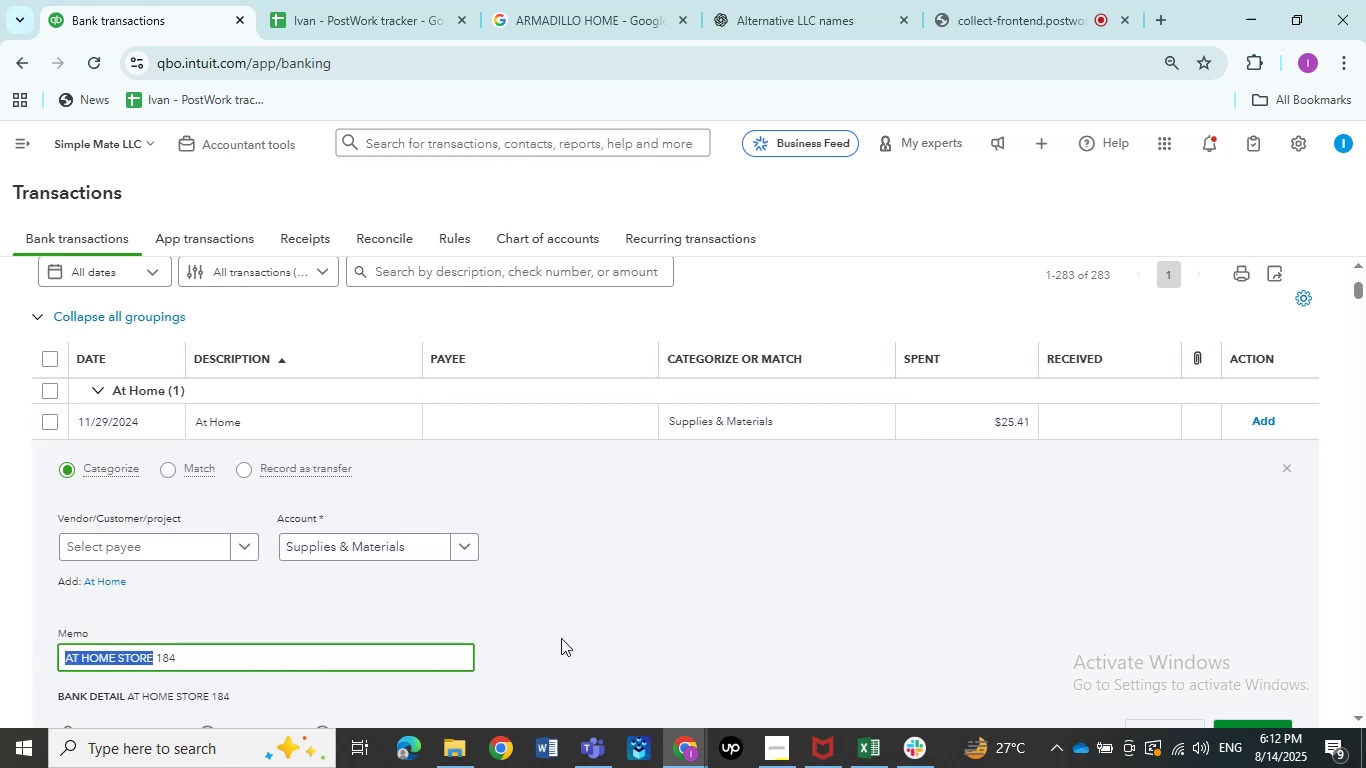 
key(Control+C)
 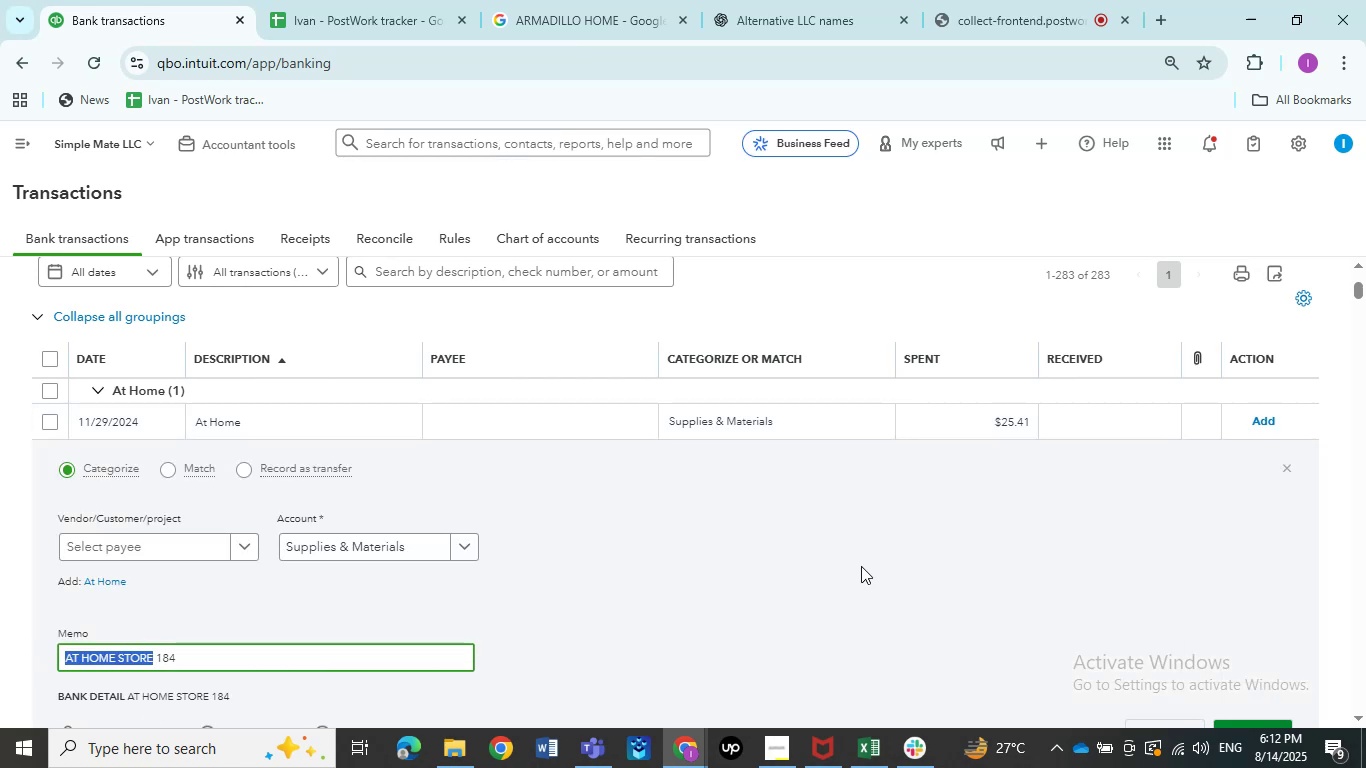 
key(Control+C)
 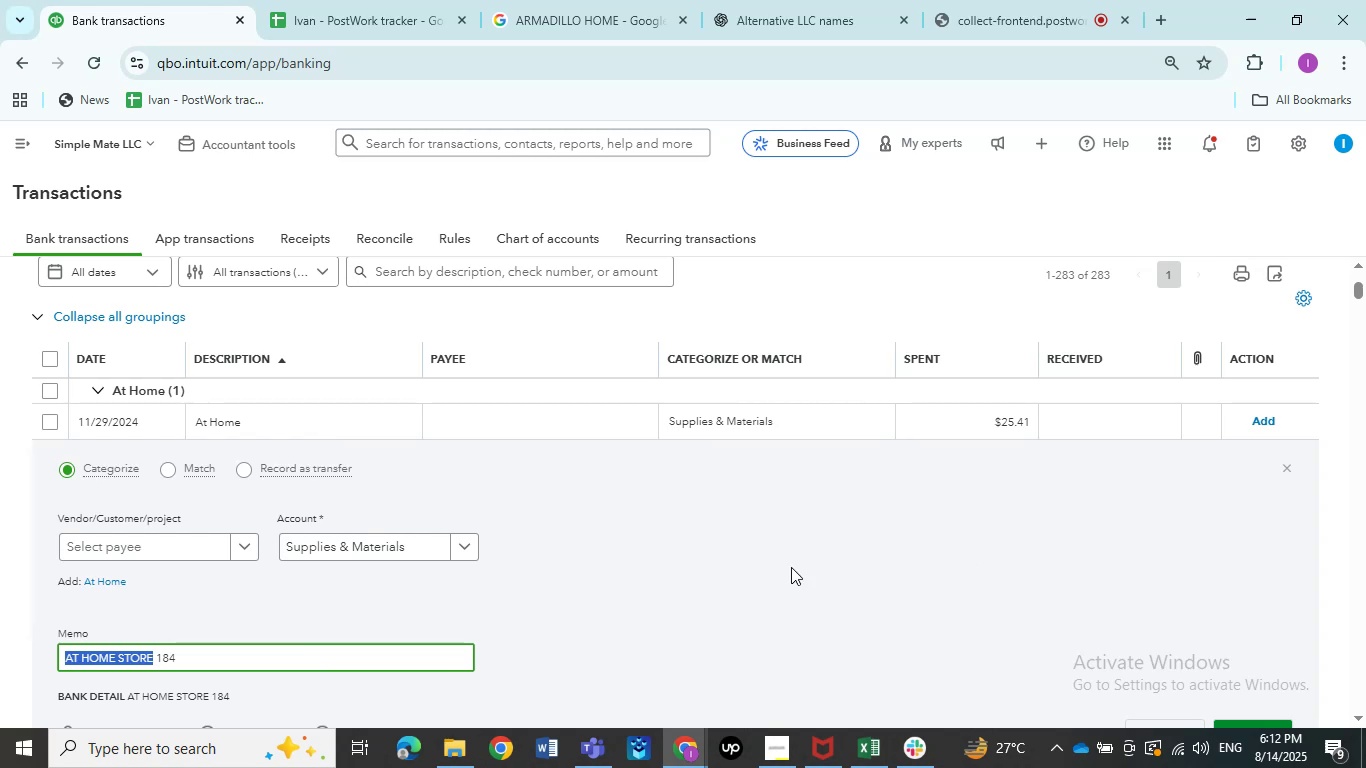 
left_click([791, 567])
 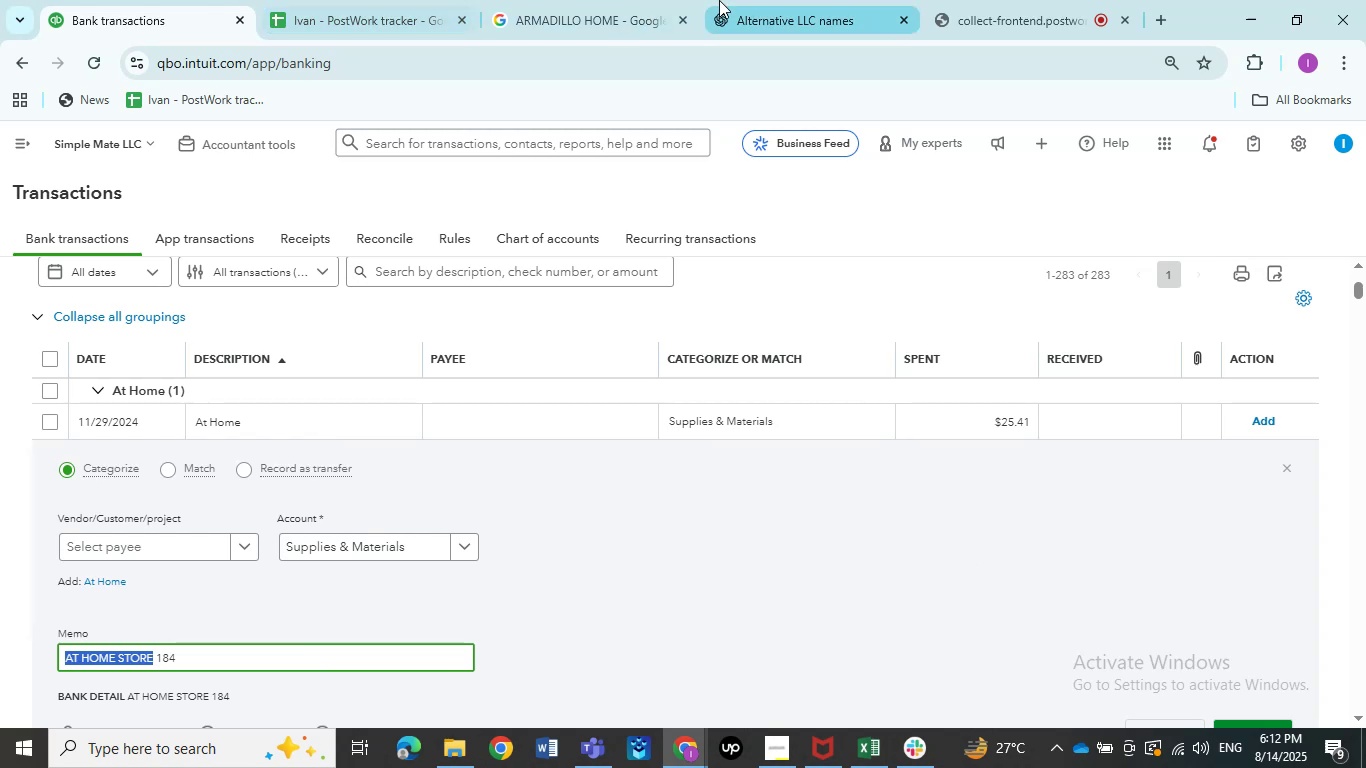 
left_click([719, 0])
 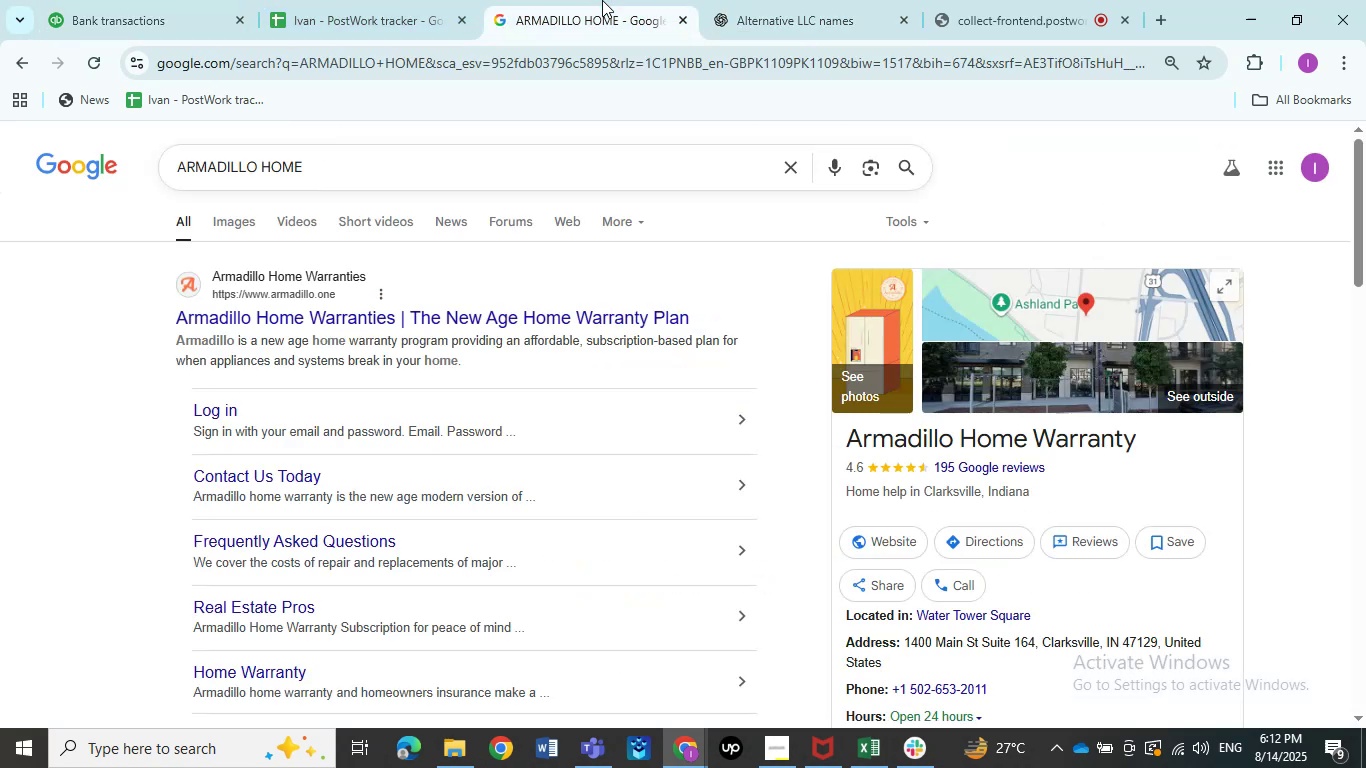 
left_click([602, 0])
 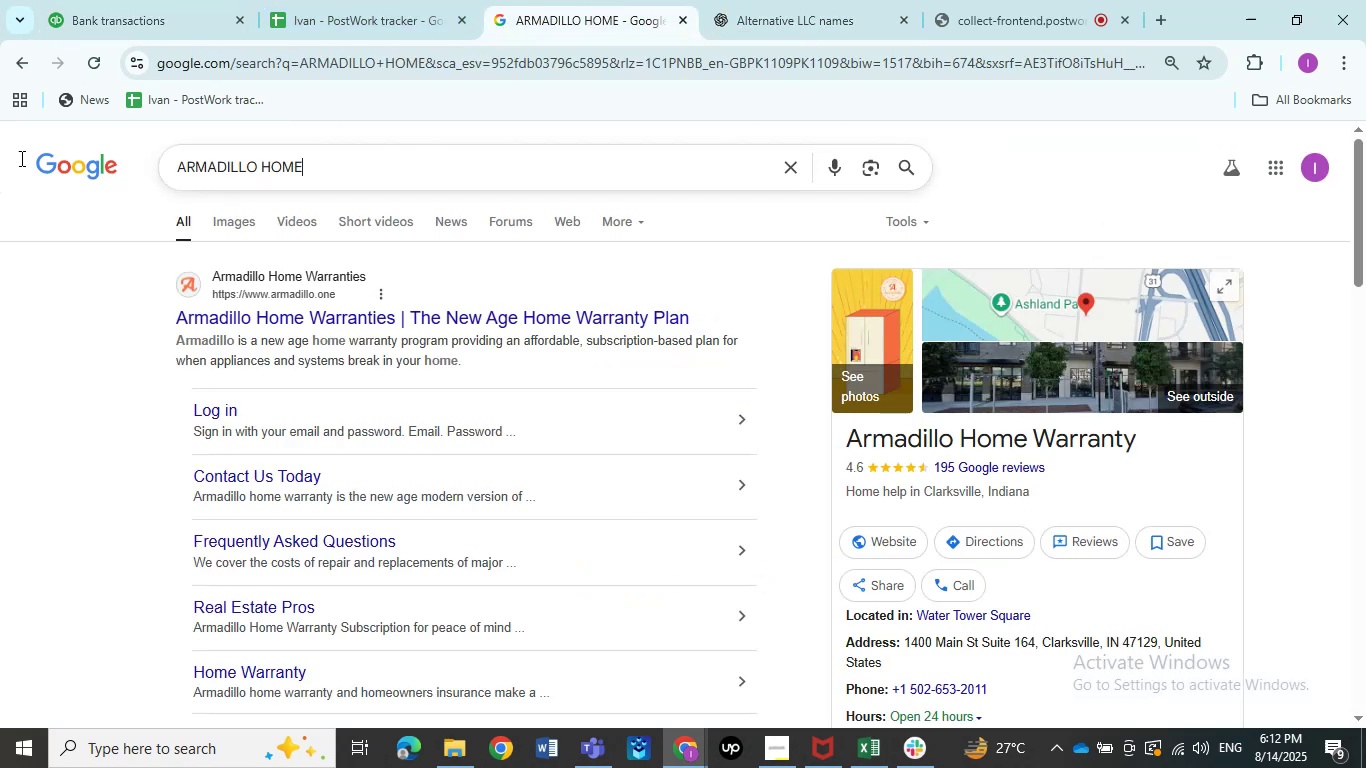 
left_click_drag(start_coordinate=[389, 158], to_coordinate=[0, 158])
 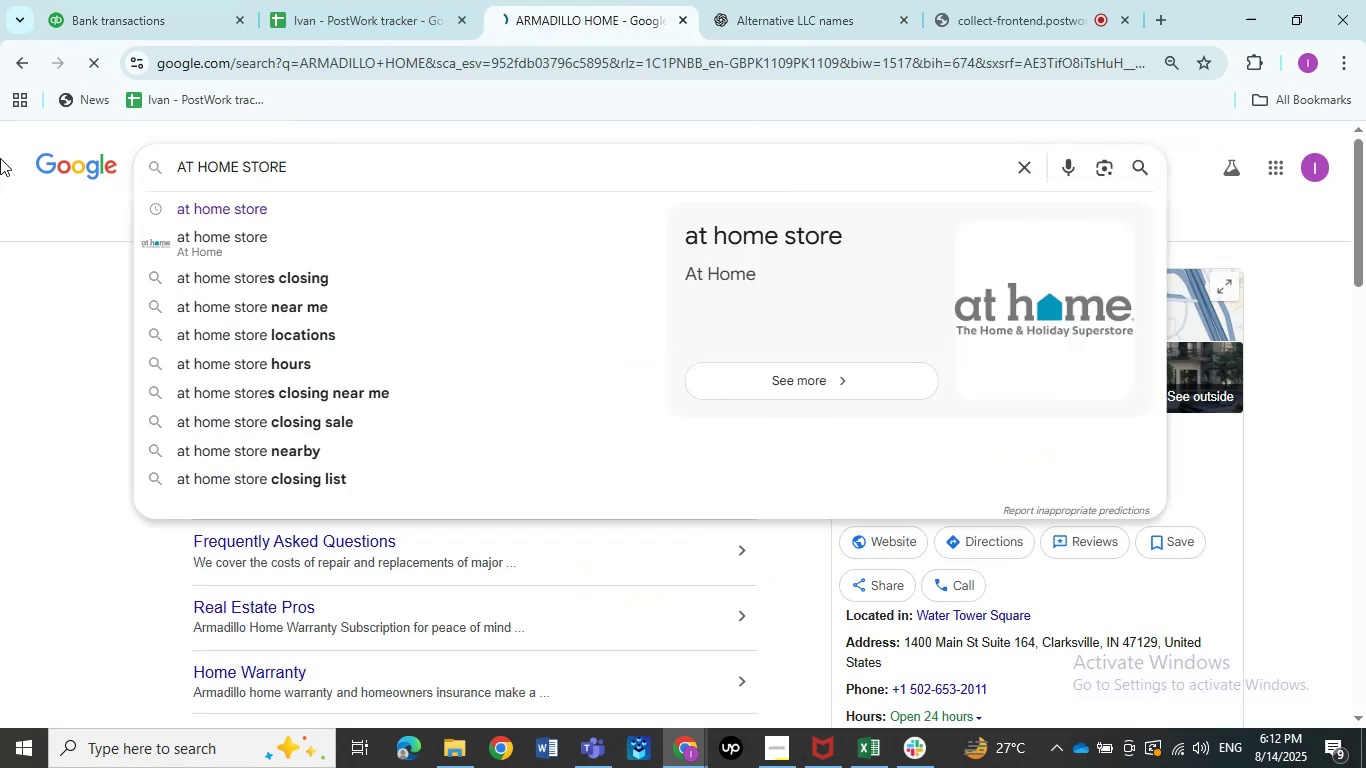 
key(Control+ControlLeft)
 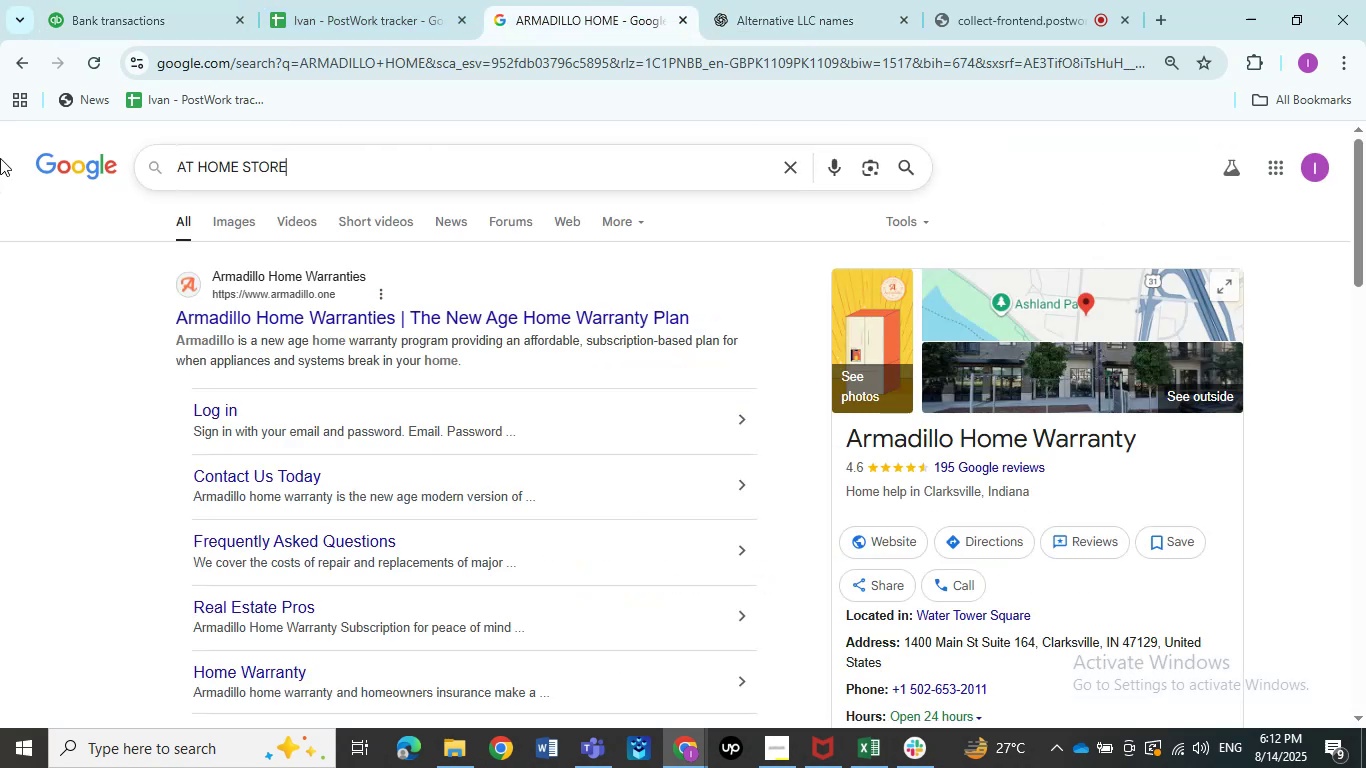 
key(Control+V)
 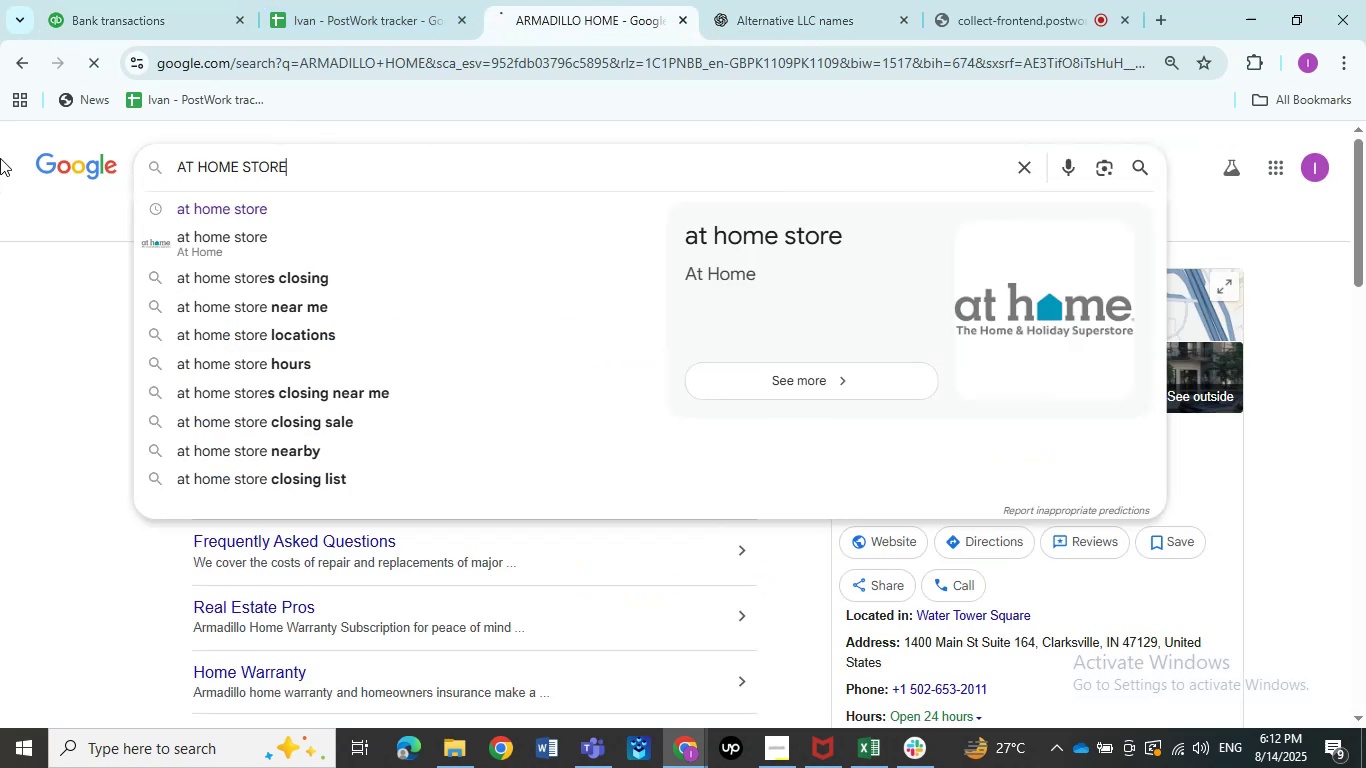 
key(NumpadEnter)
 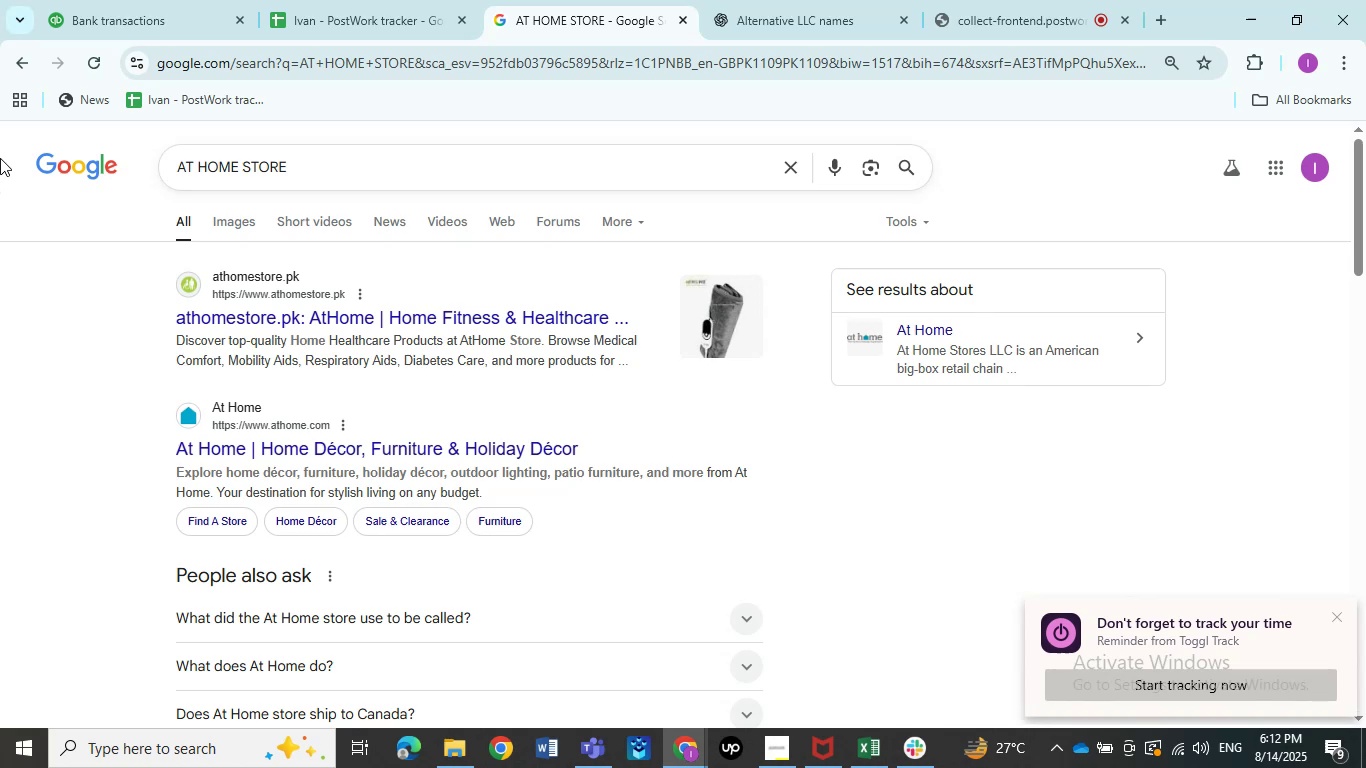 
wait(19.73)
 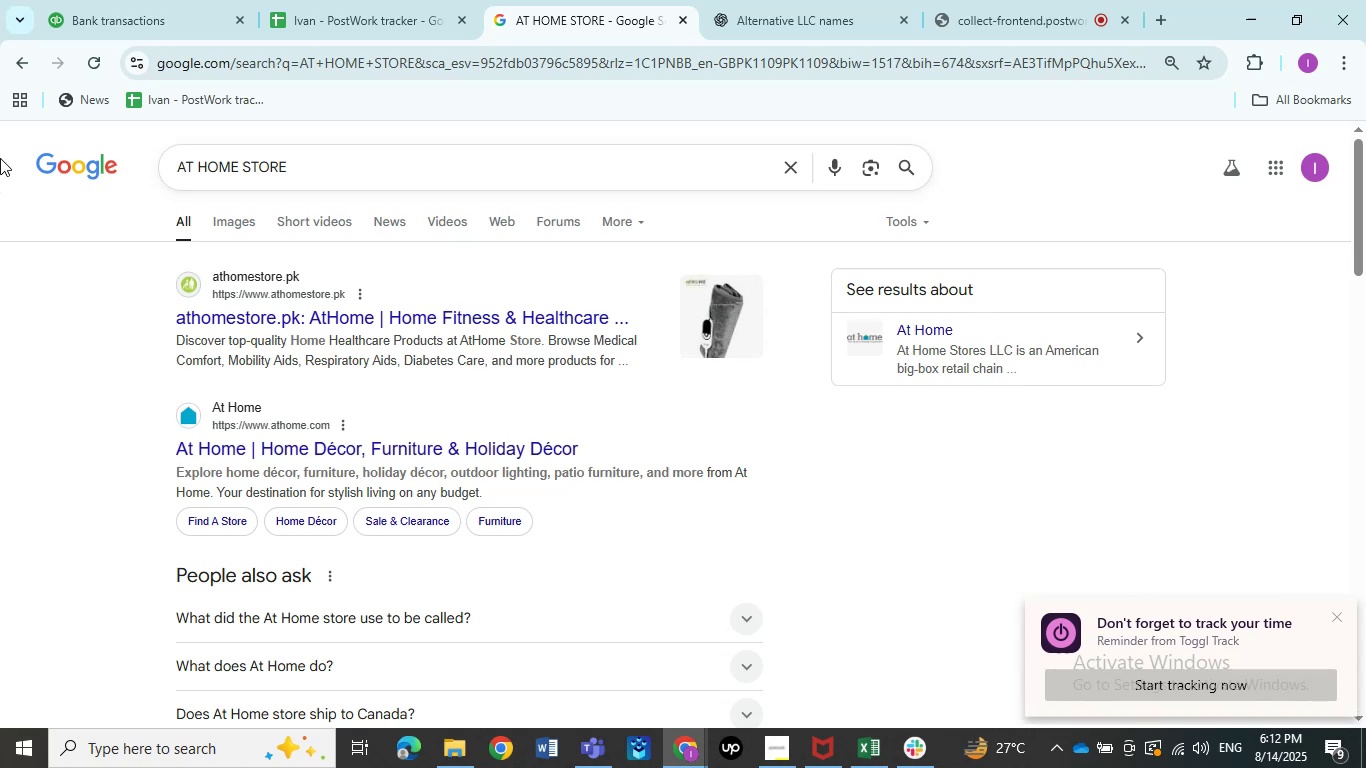 
left_click([88, 0])
 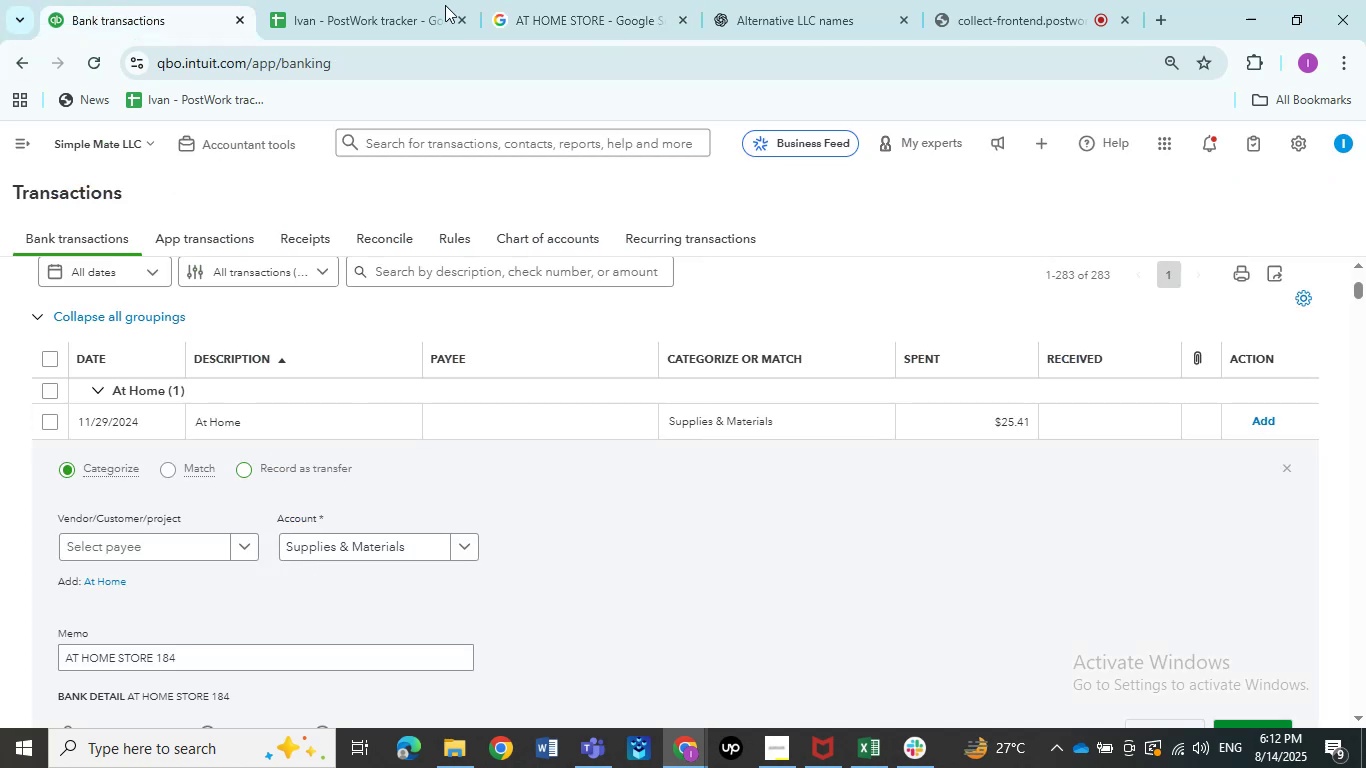 
left_click([547, 0])
 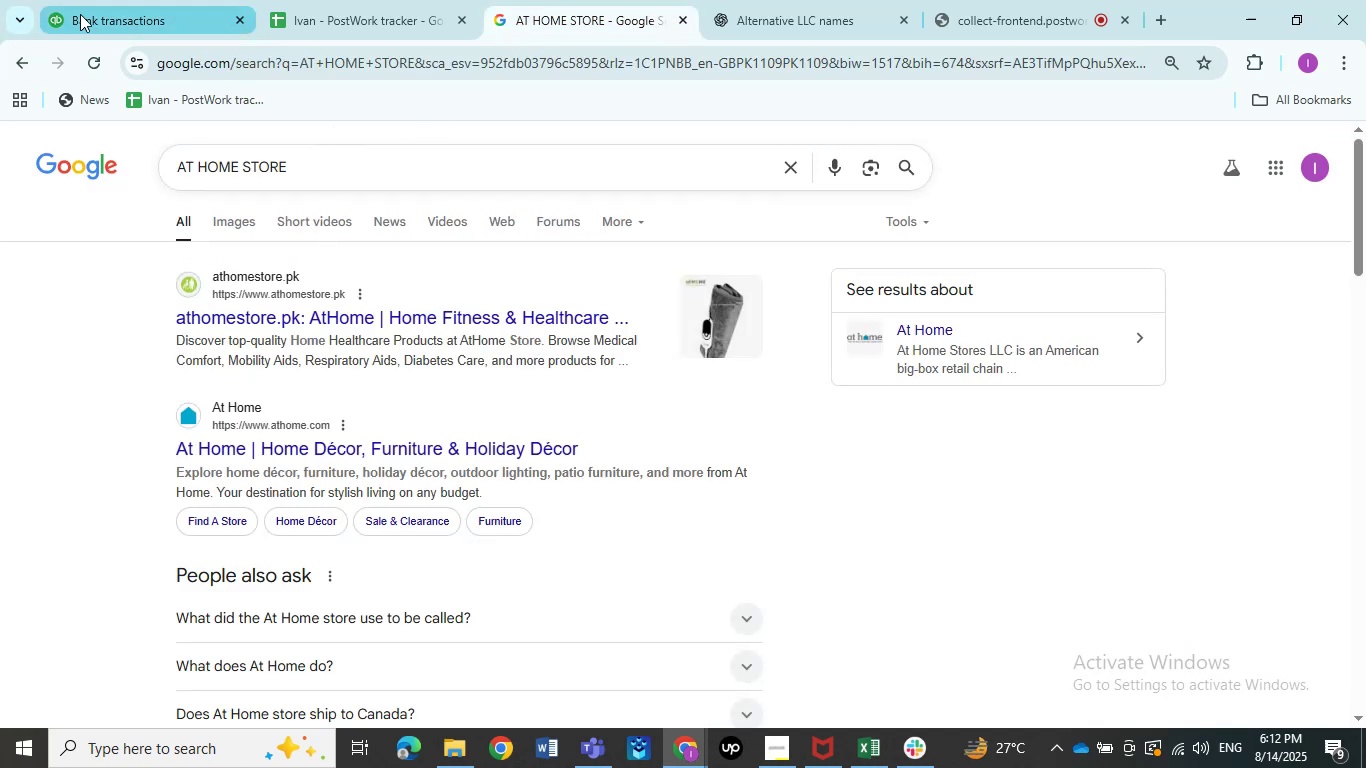 